 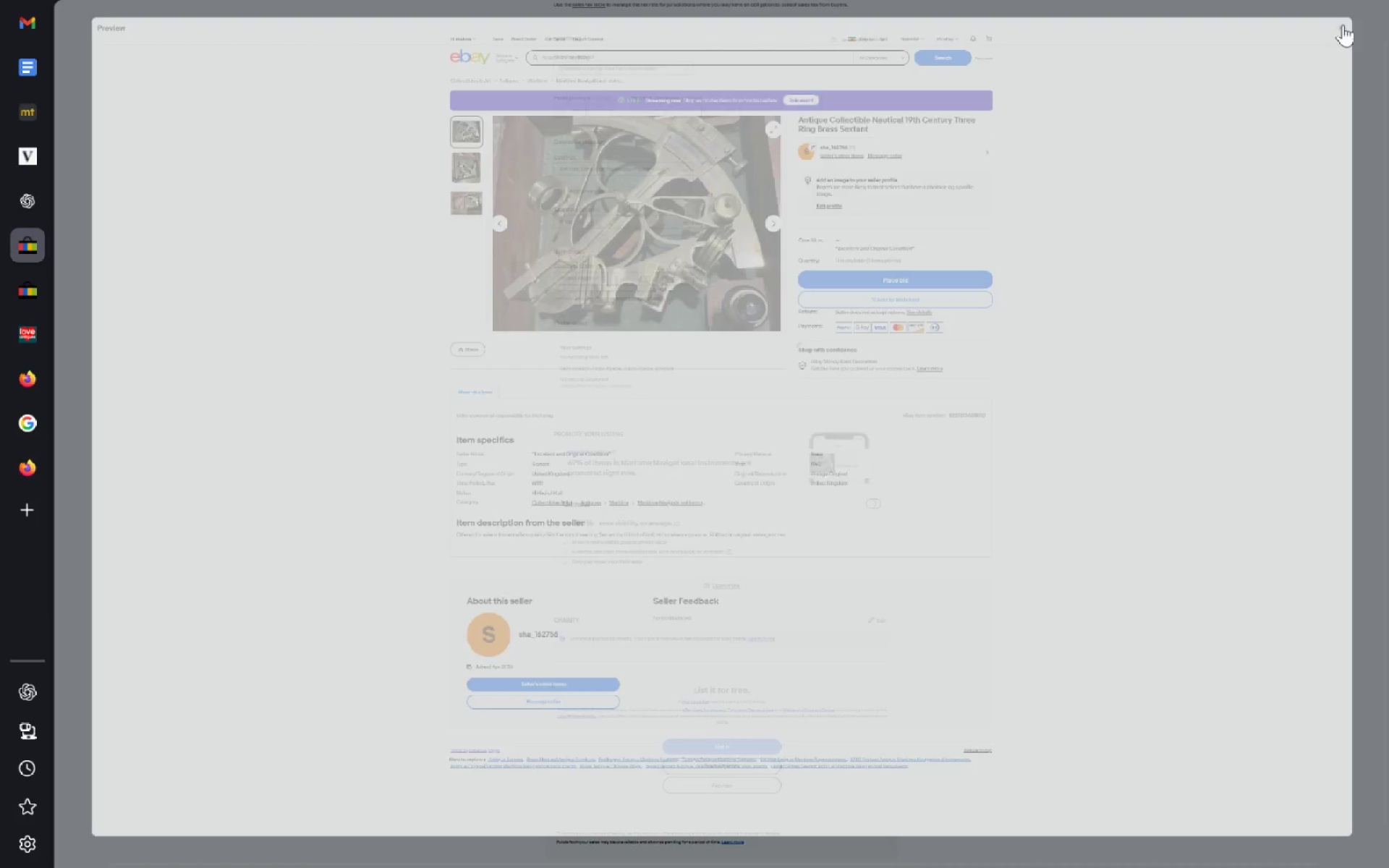 
key(Shift+ShiftLeft)
 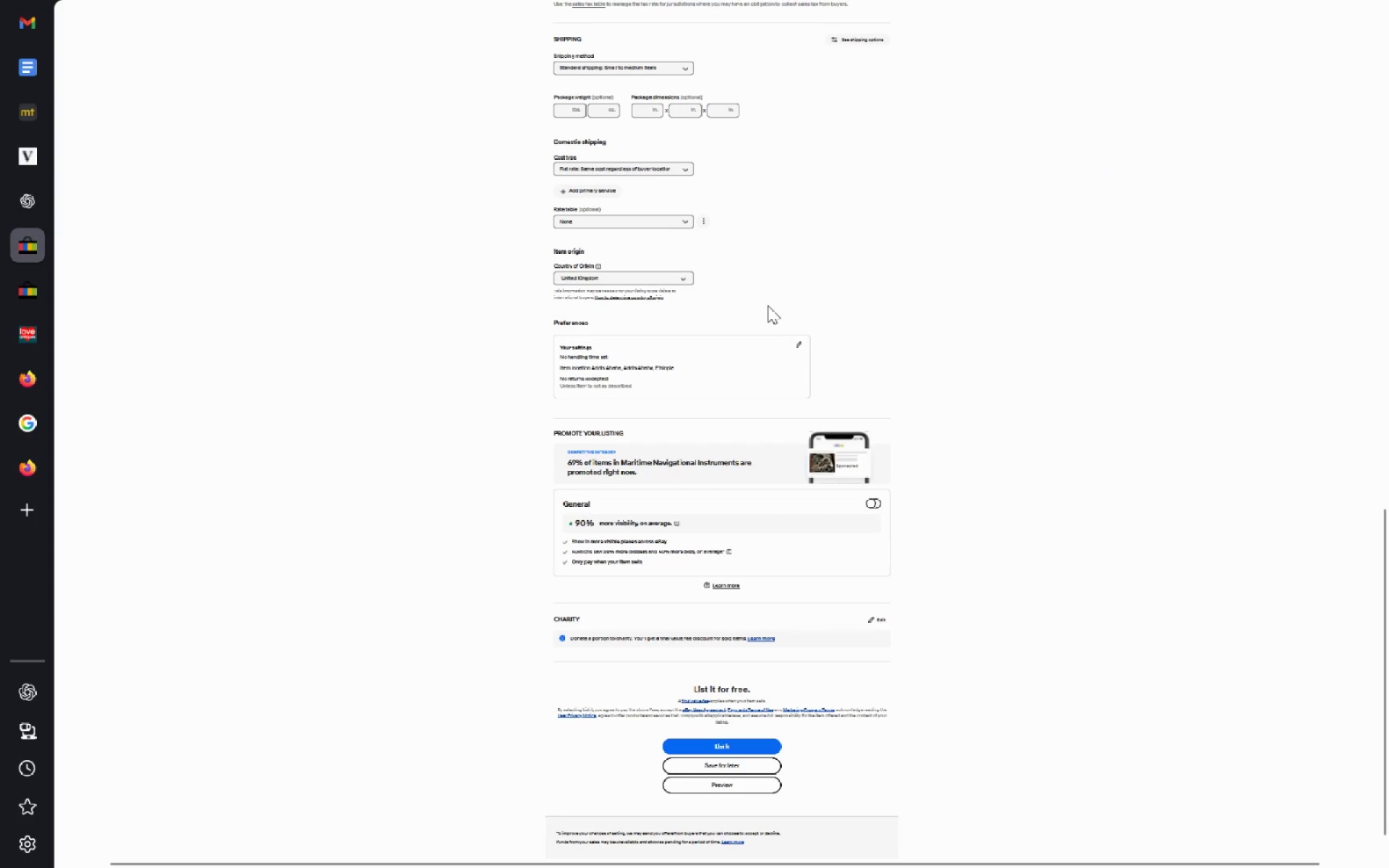 
hold_key(key=ControlLeft, duration=0.36)
 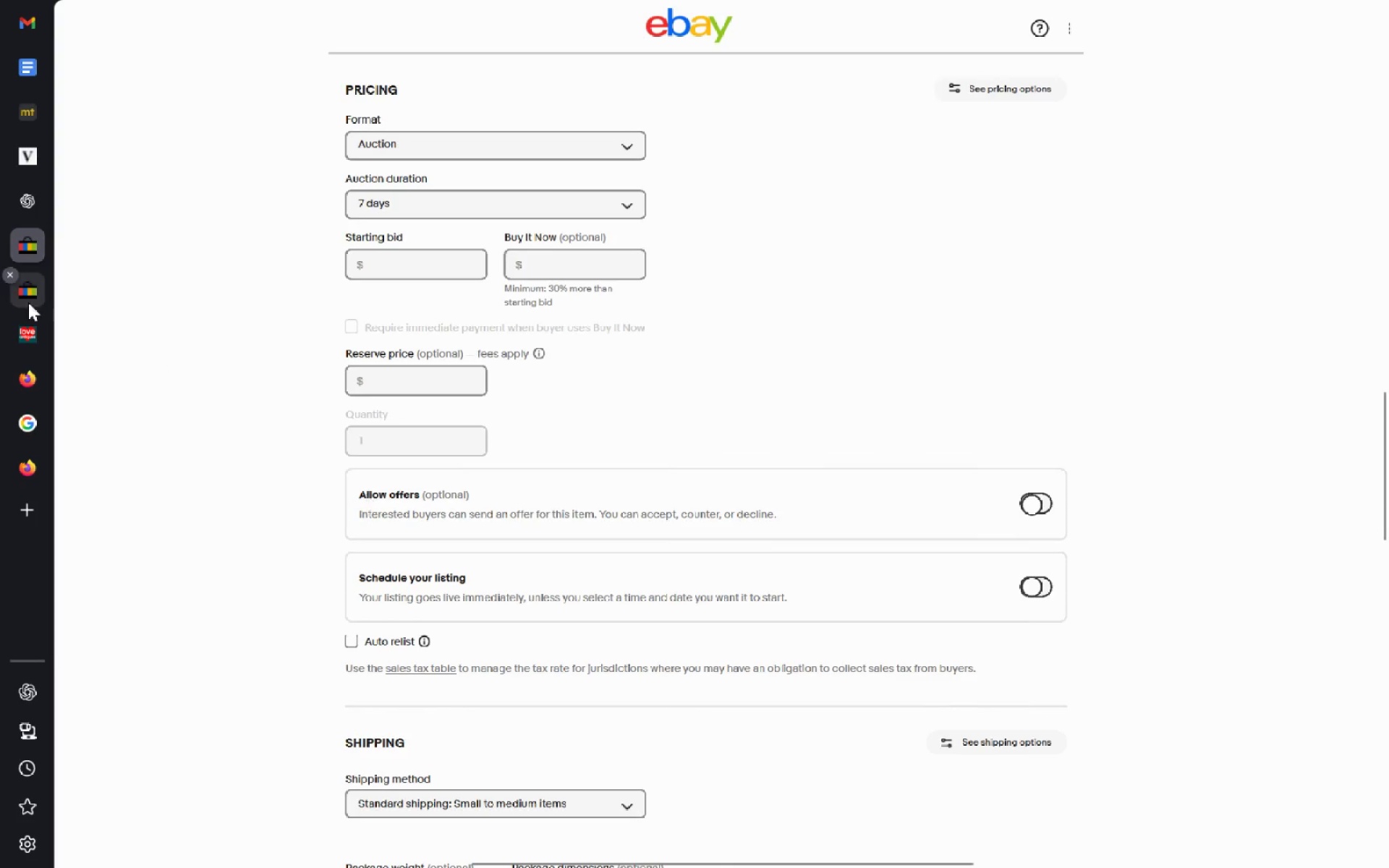 
left_click([22, 341])
 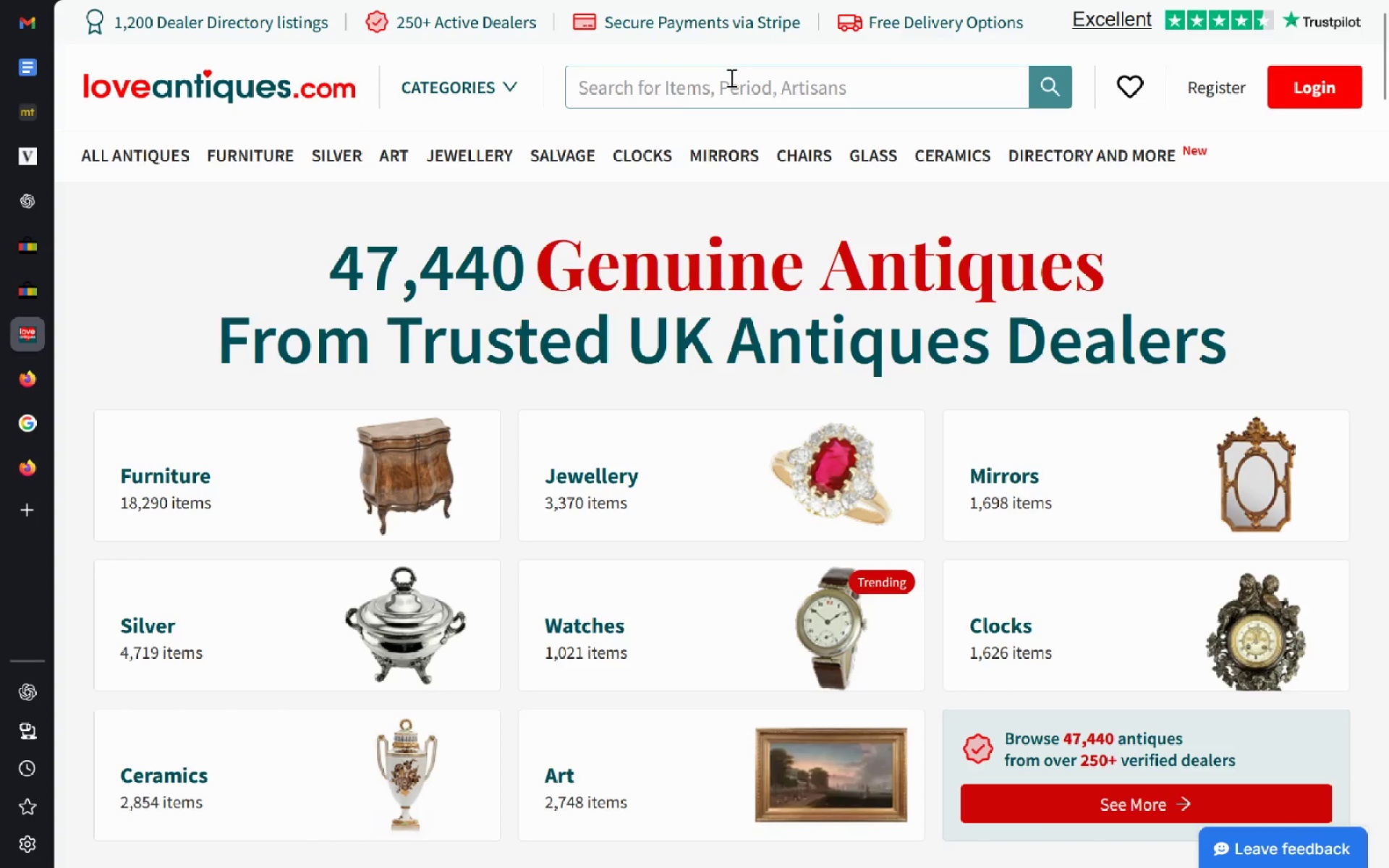 
left_click([730, 77])
 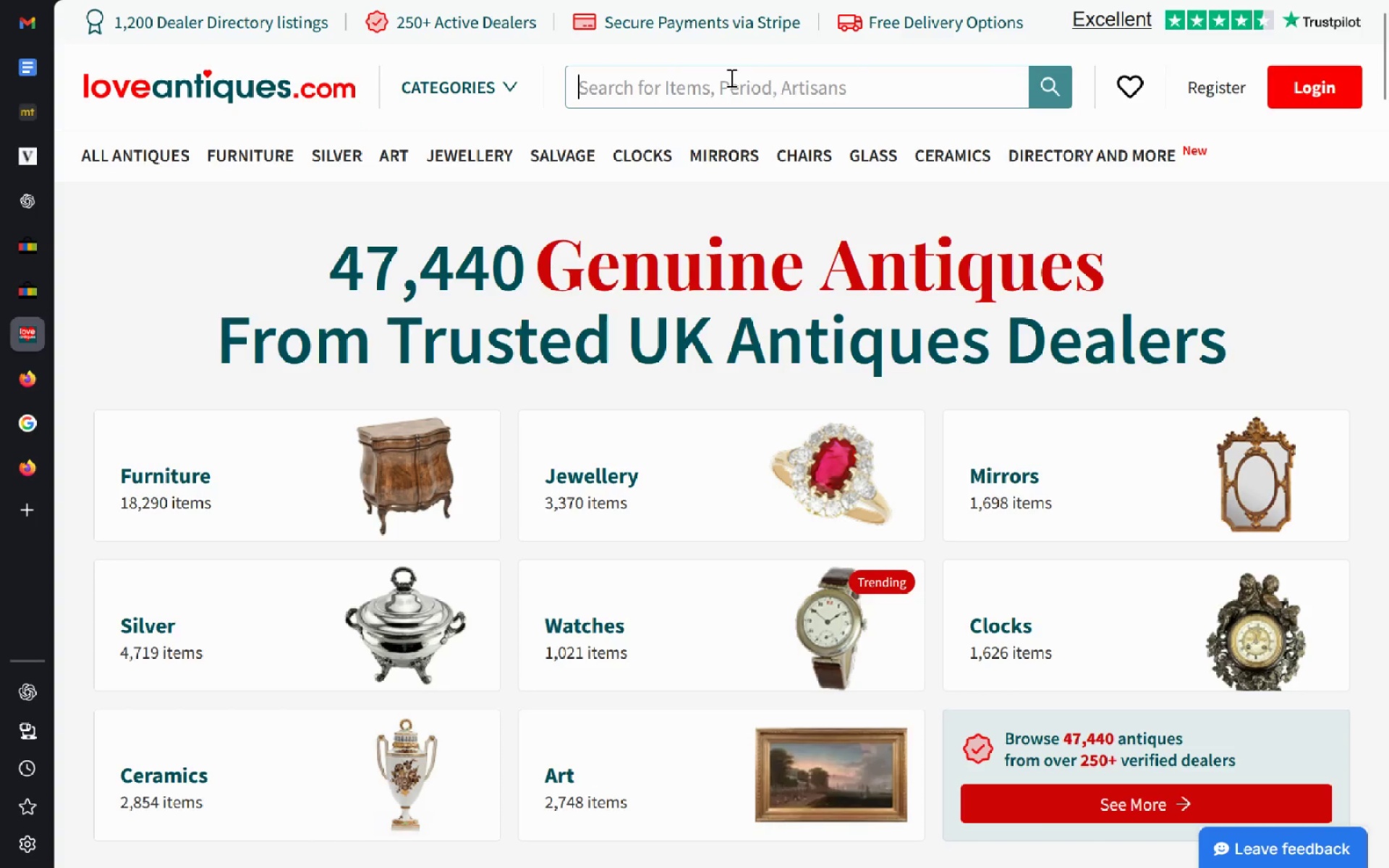 
type(Mr)
key(Backspace)
type(ariti)
 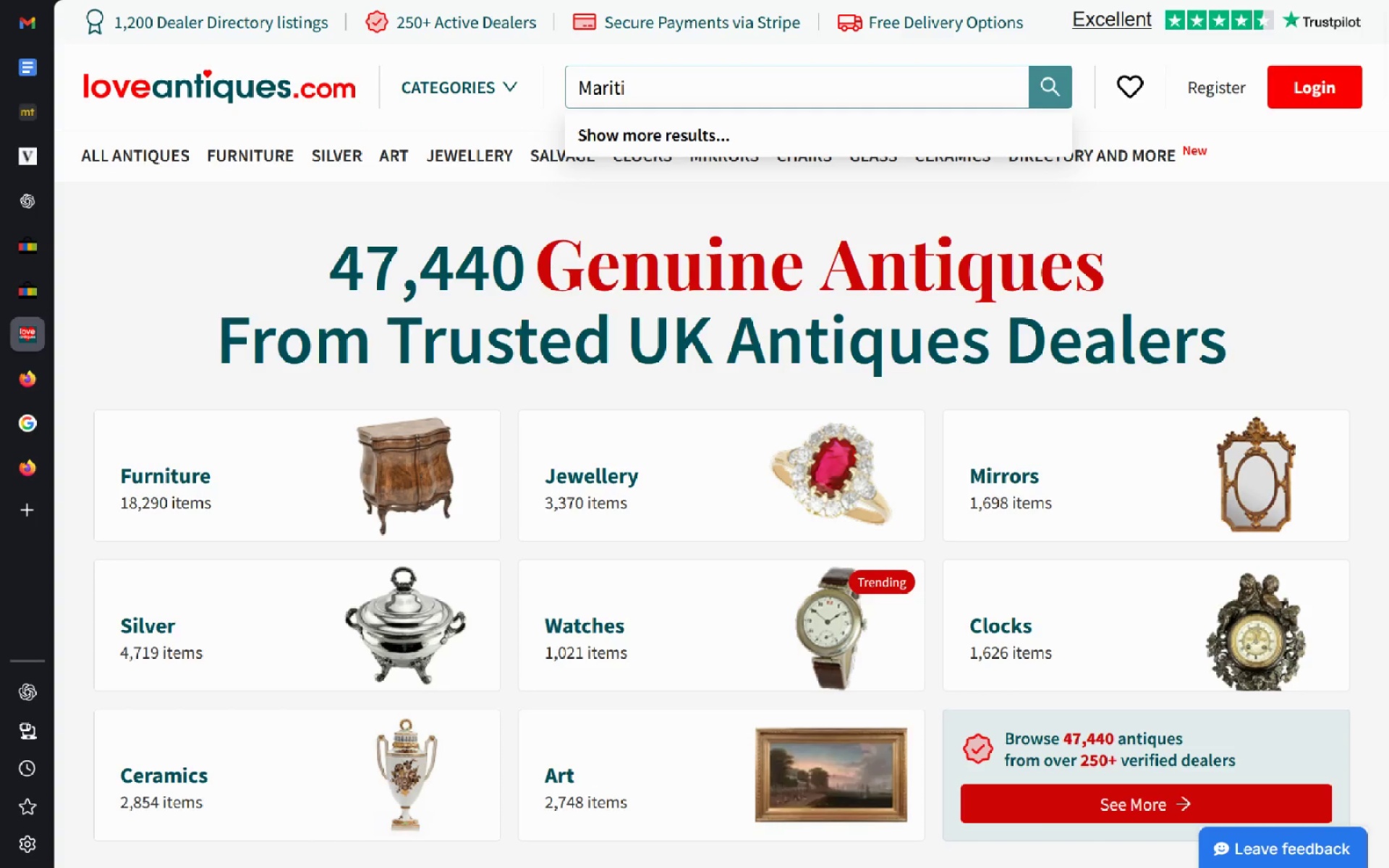 
key(Control+Backspace)
 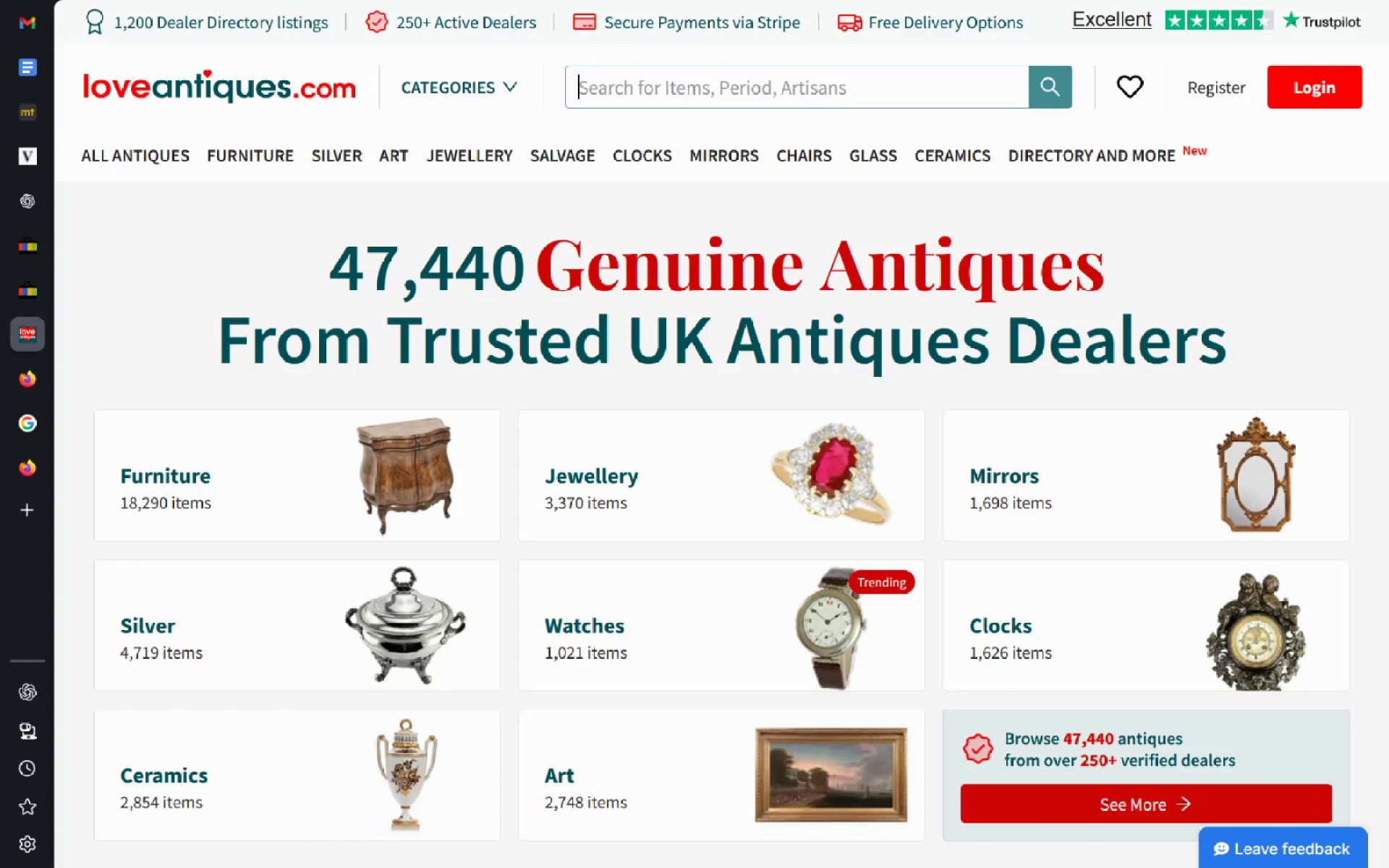 
key(Alt+Tab)